 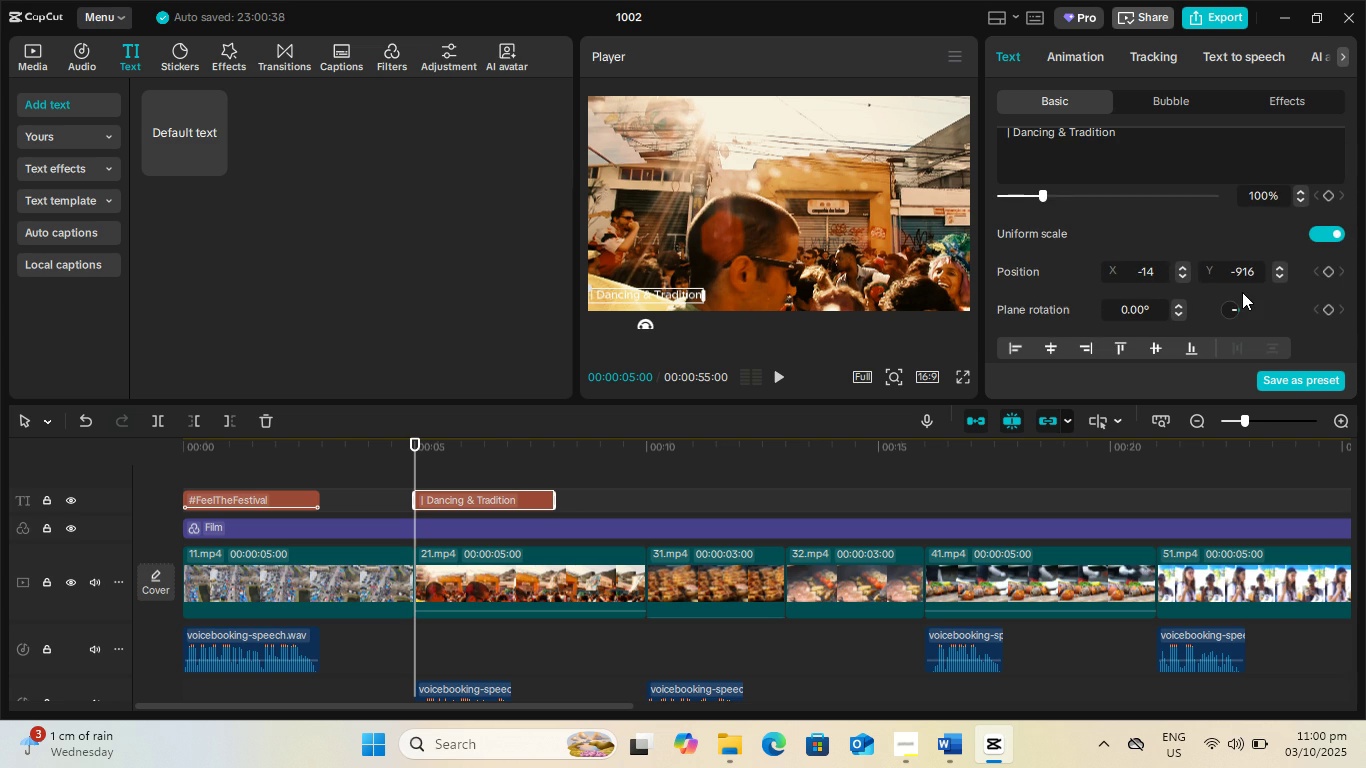 
key(Numpad0)
 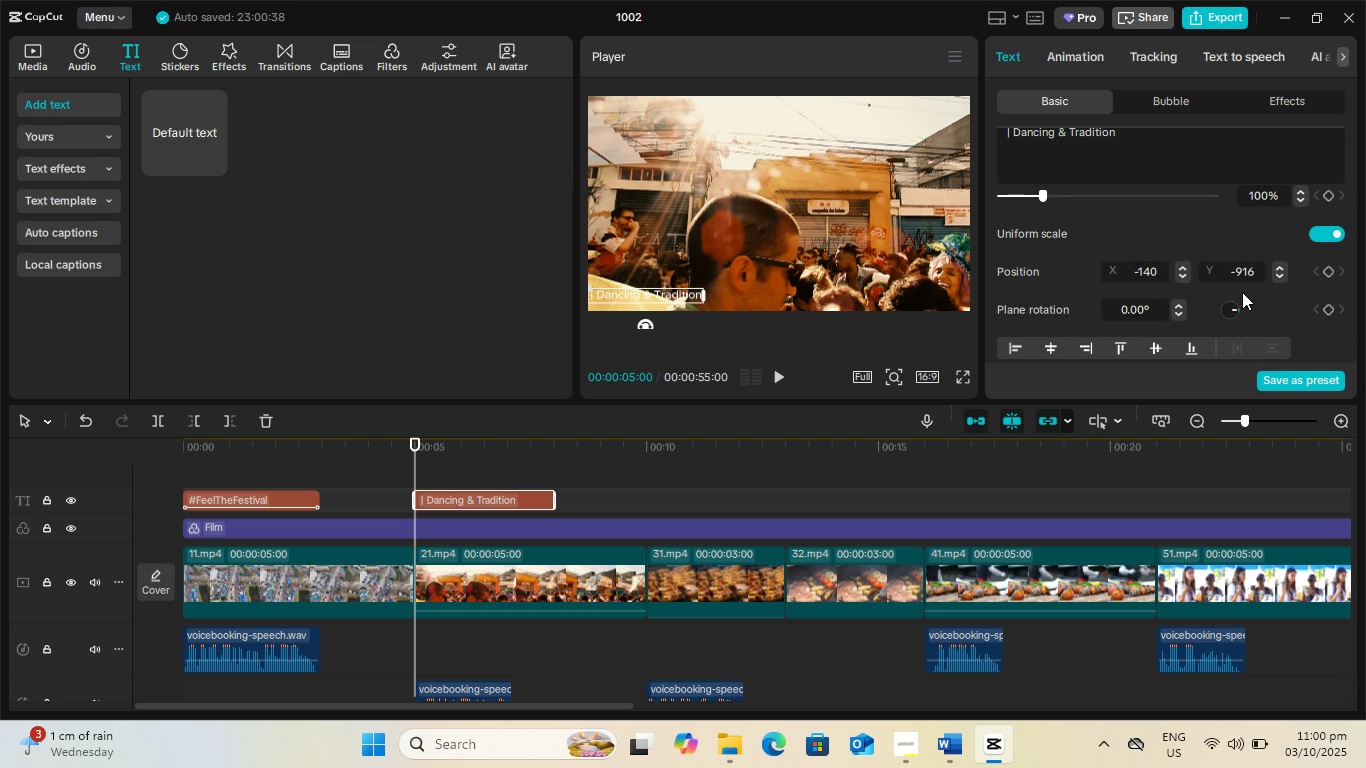 
key(Numpad0)
 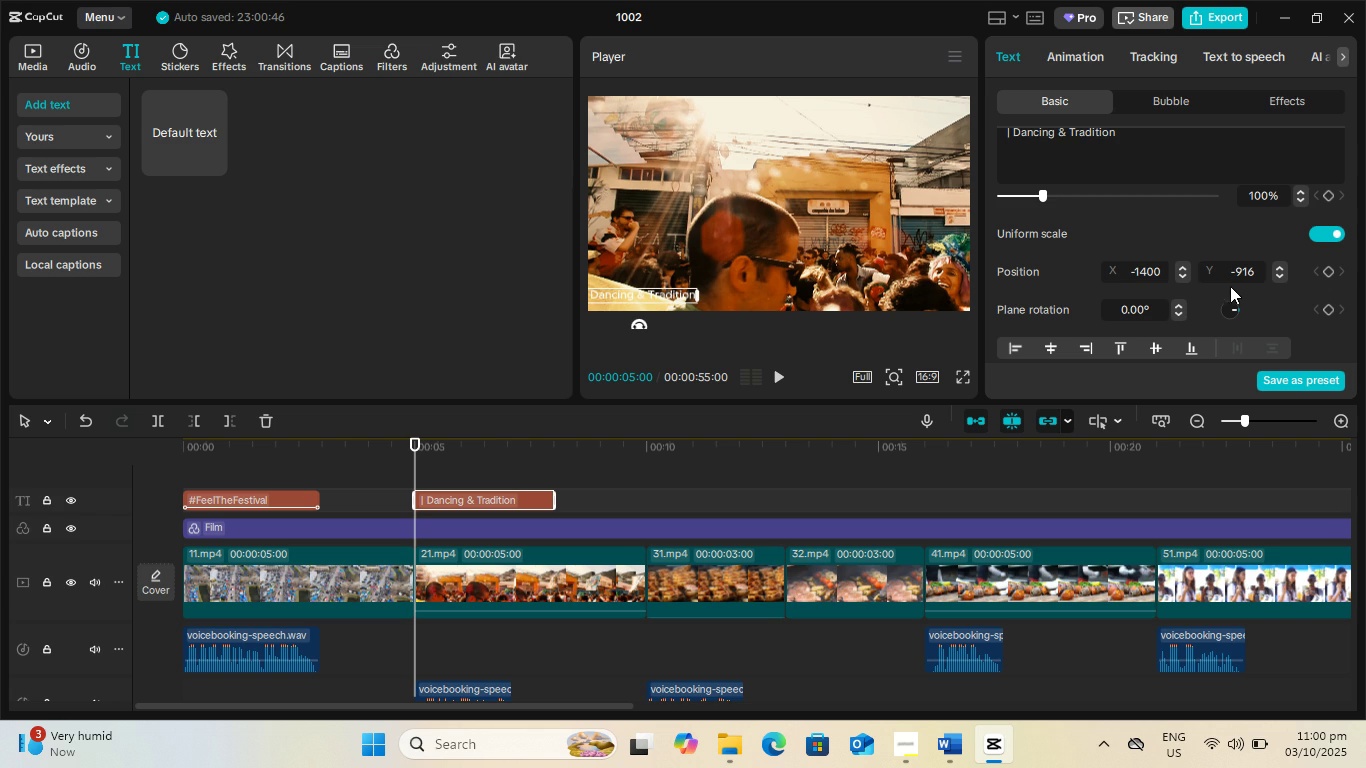 
wait(5.46)
 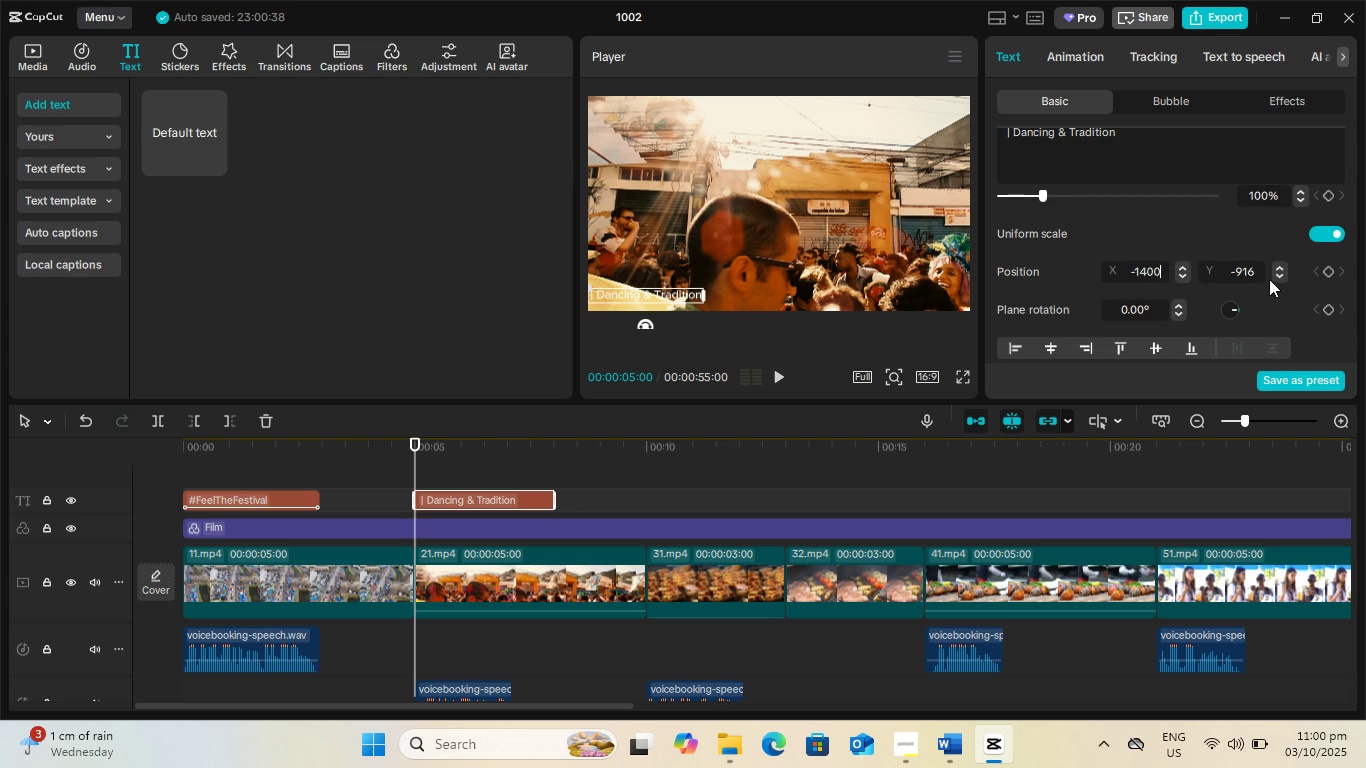 
double_click([1184, 266])
 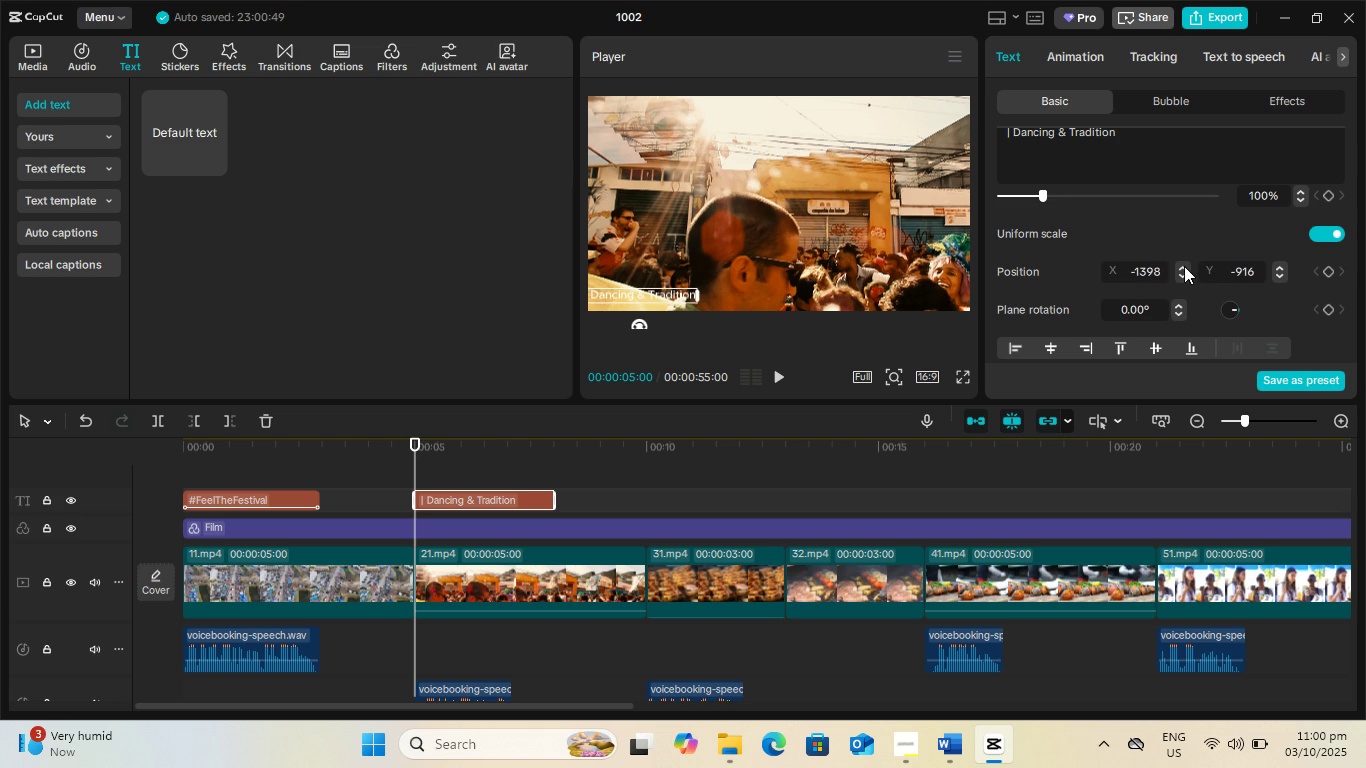 
left_click([1184, 266])
 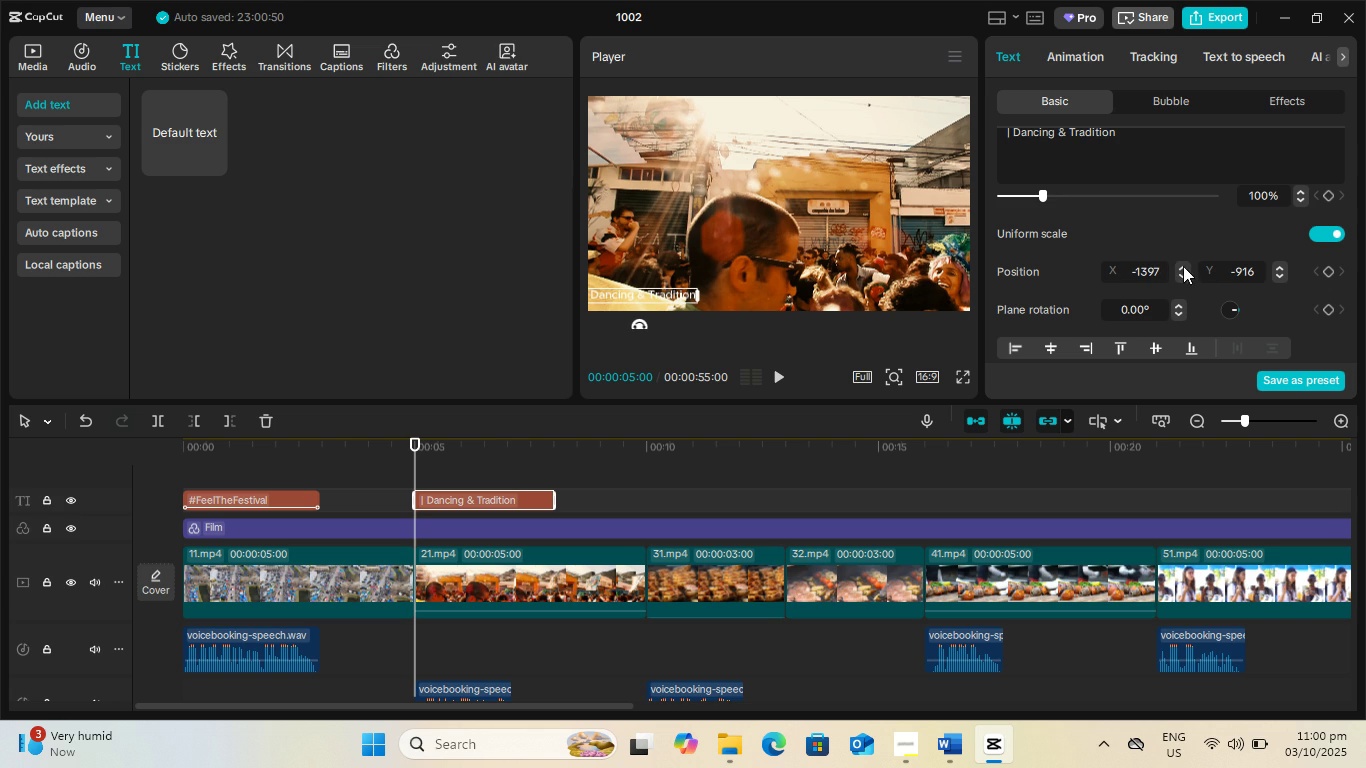 
left_click([1183, 266])
 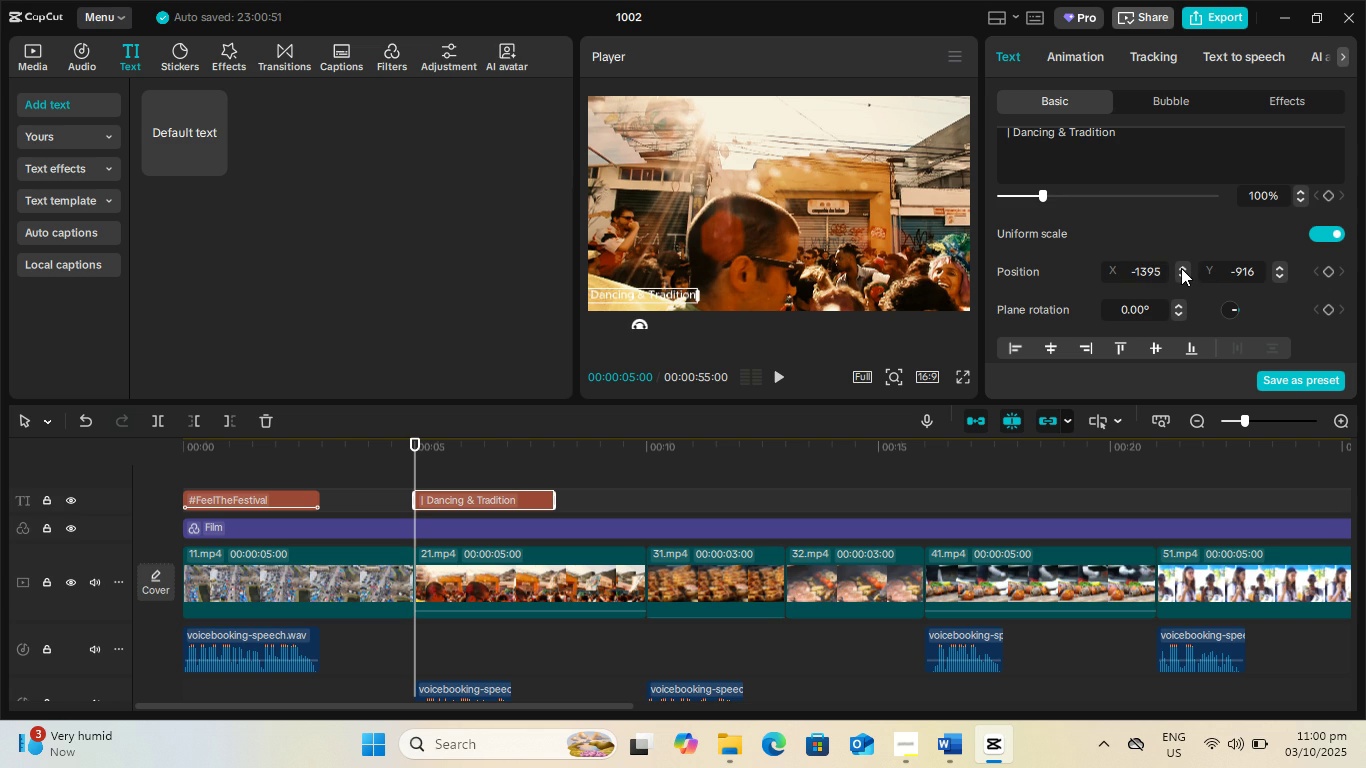 
double_click([1181, 268])
 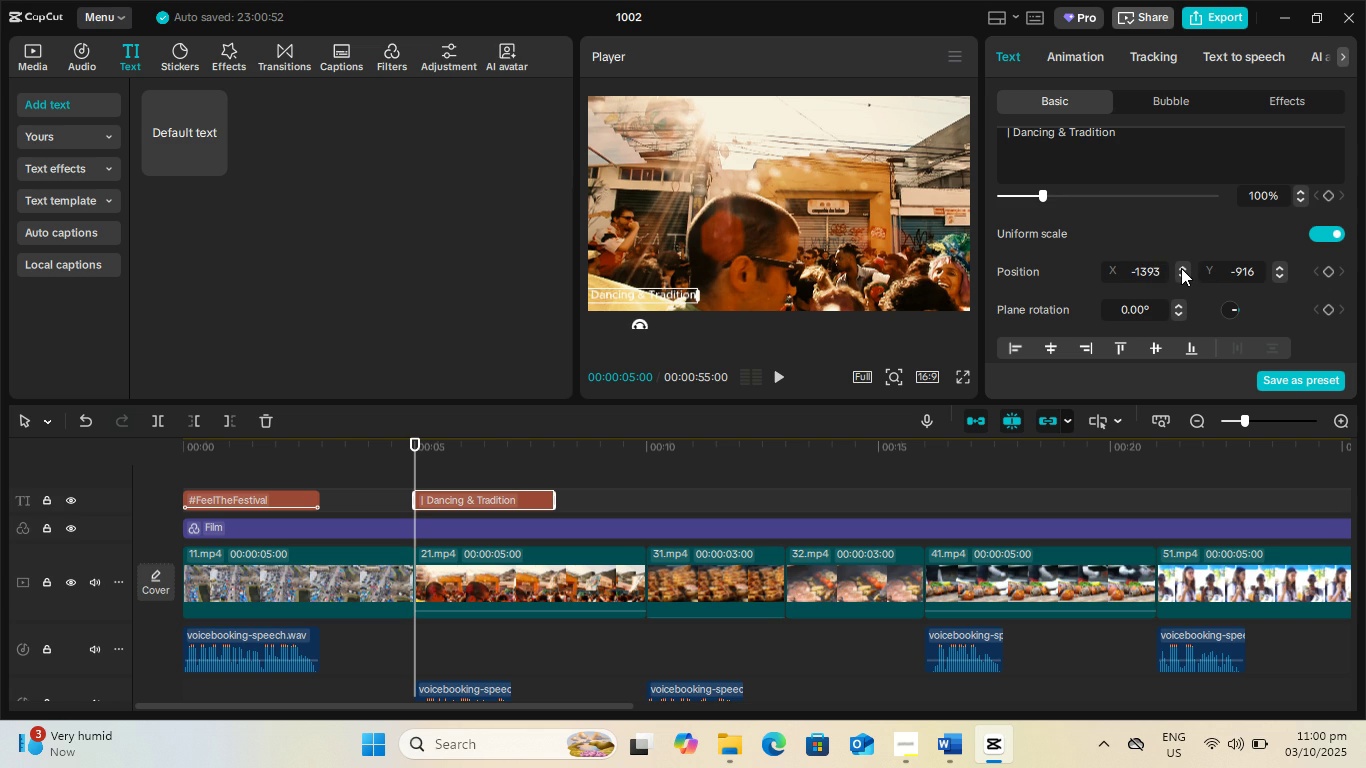 
triple_click([1181, 268])
 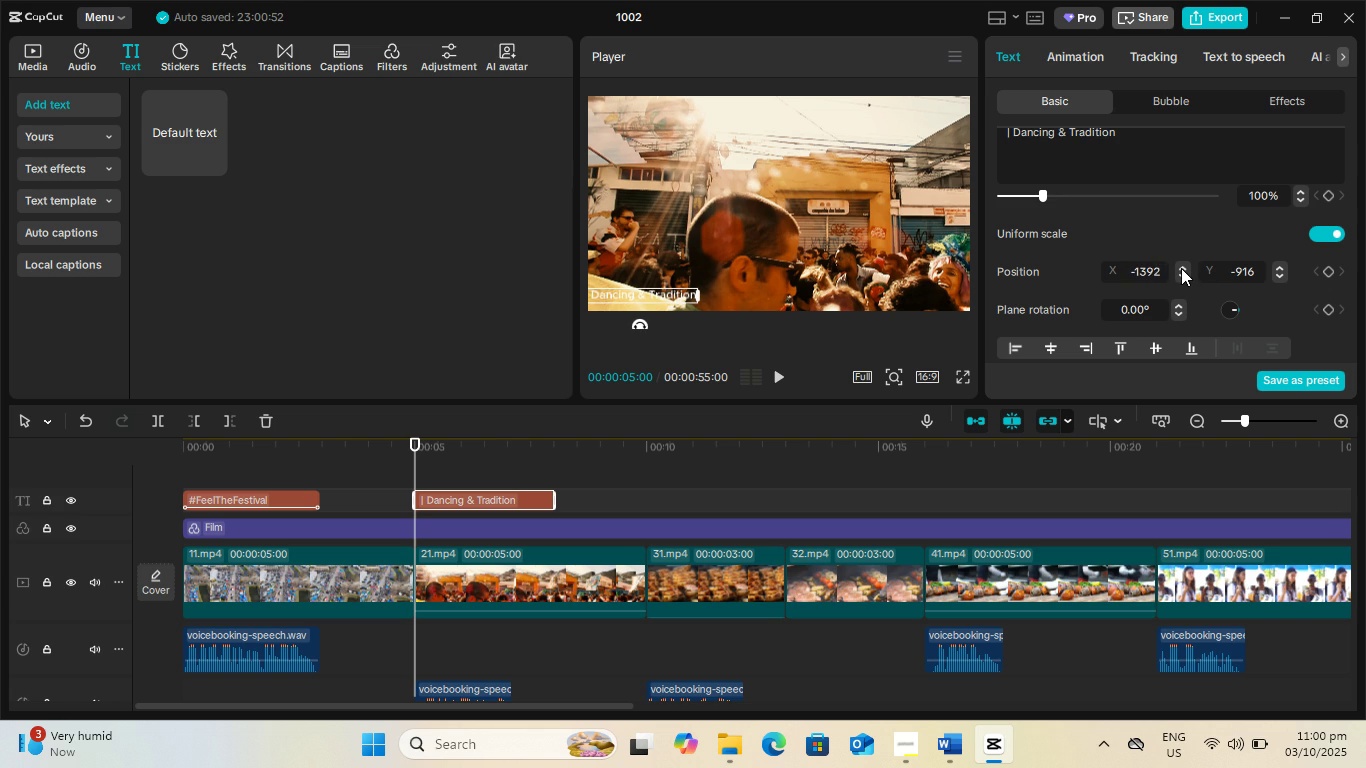 
triple_click([1181, 268])
 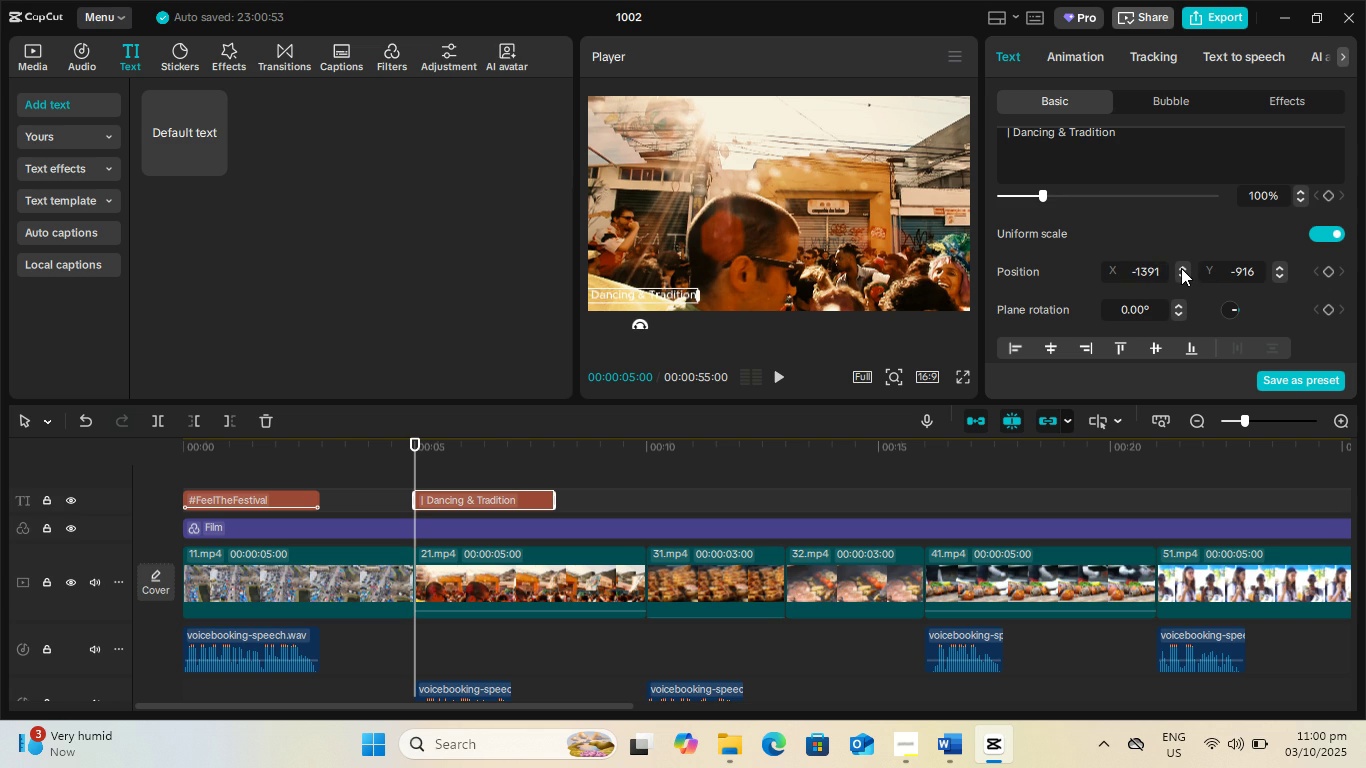 
triple_click([1181, 268])
 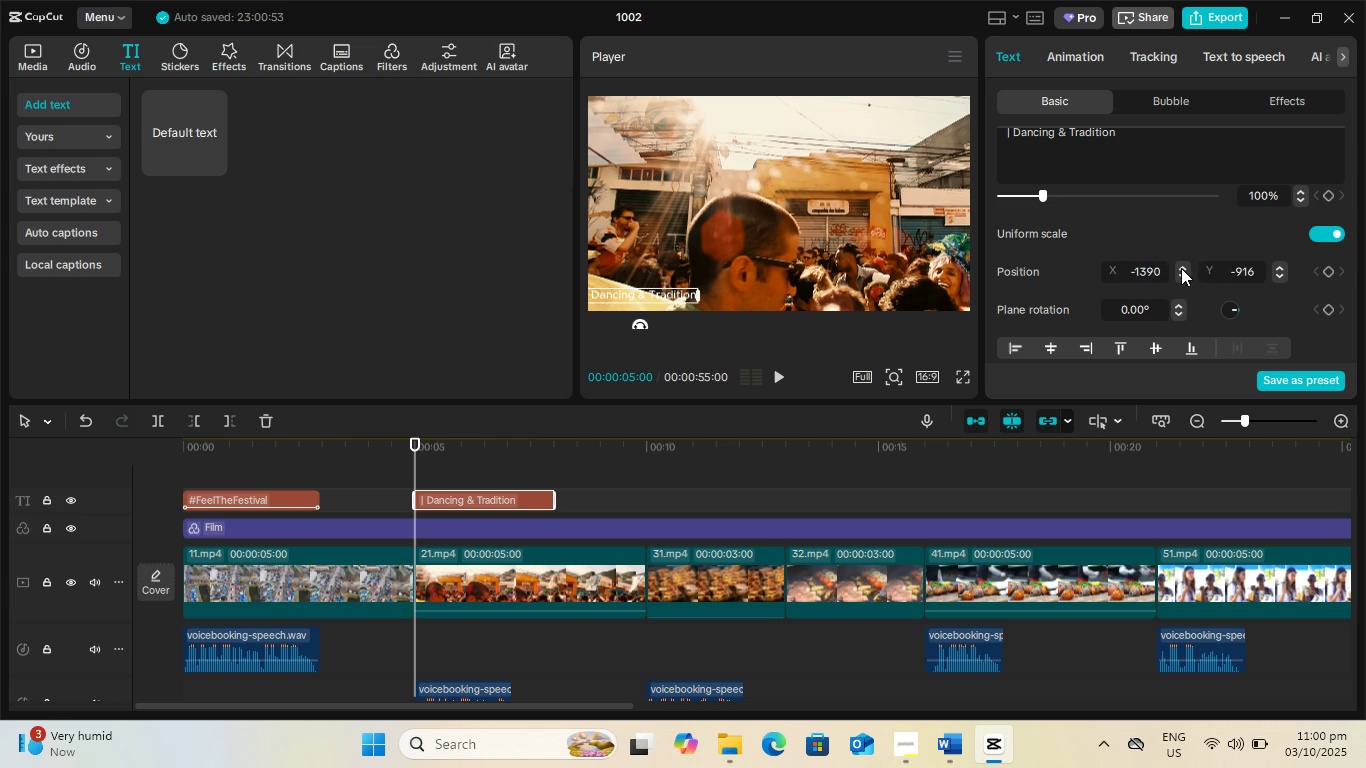 
triple_click([1181, 268])
 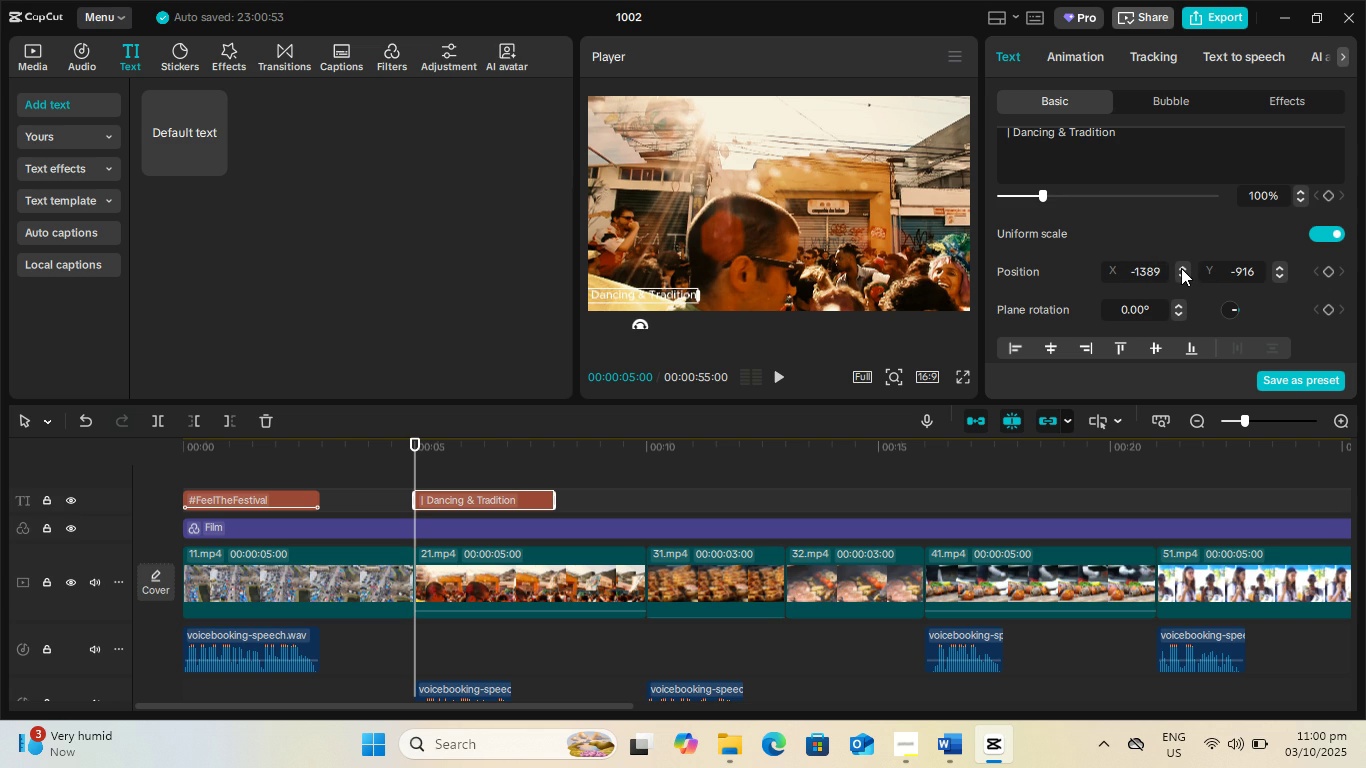 
triple_click([1181, 268])
 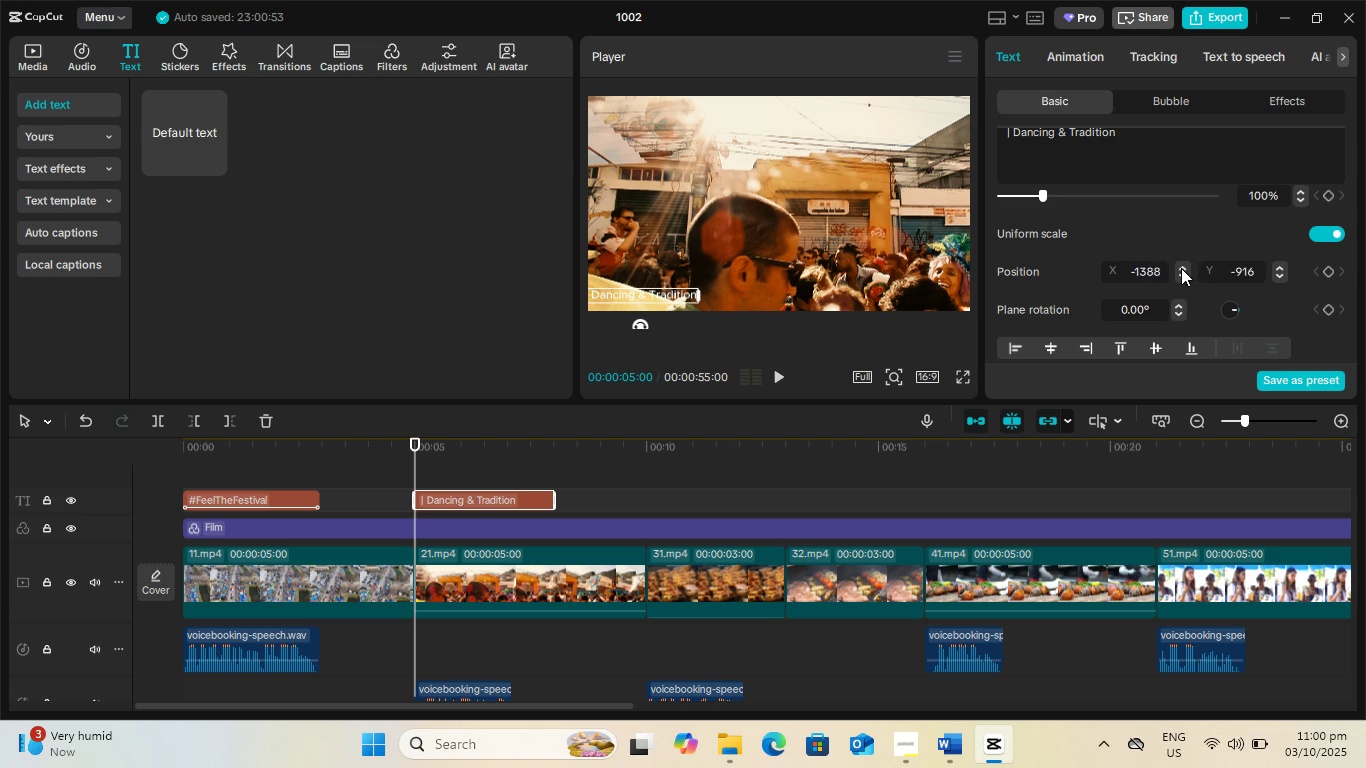 
triple_click([1181, 268])
 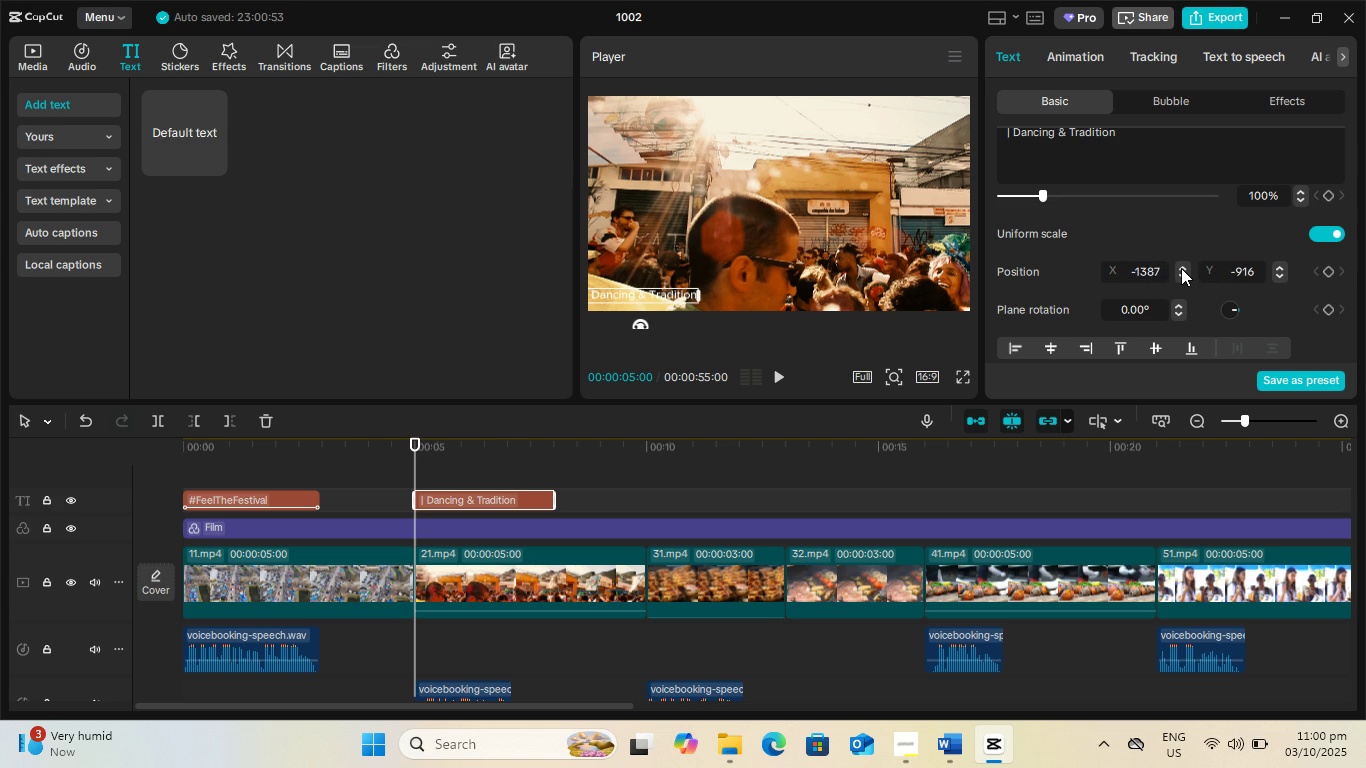 
triple_click([1181, 268])
 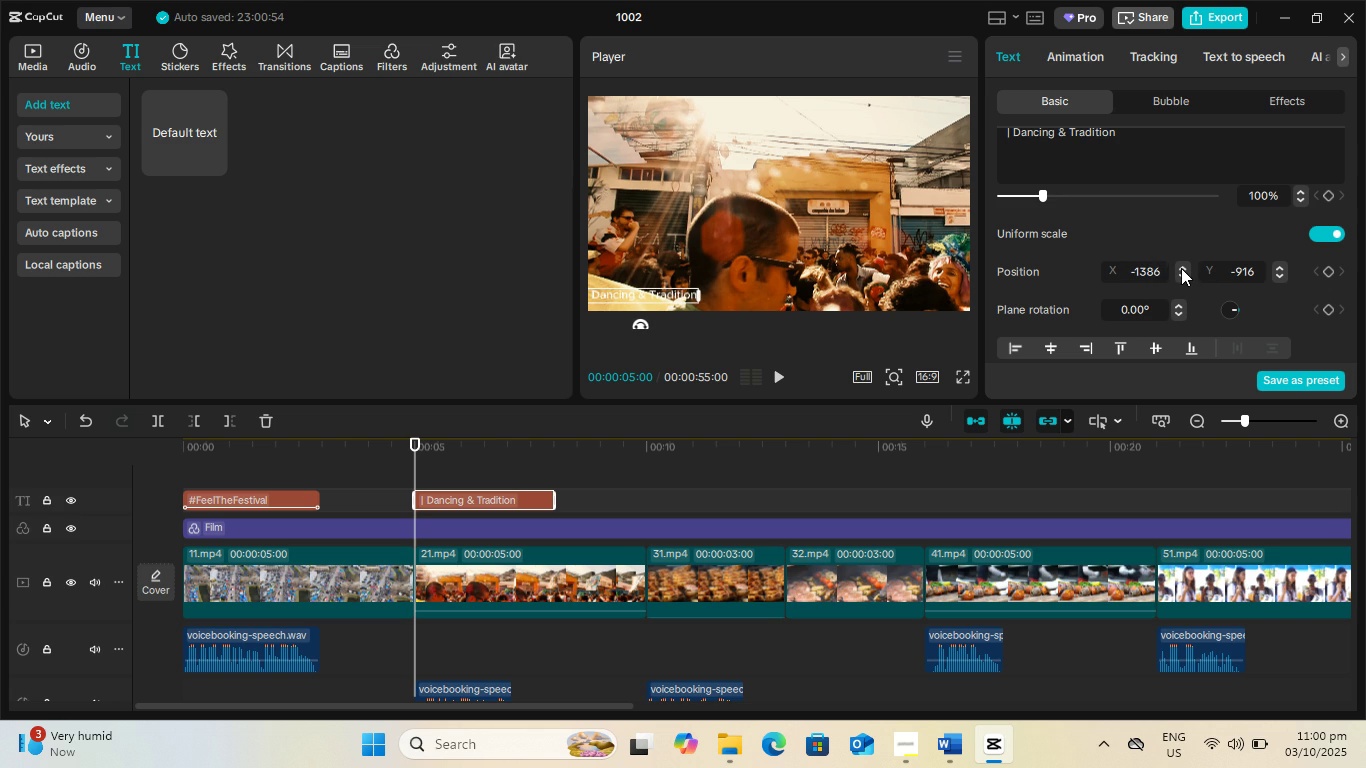 
triple_click([1181, 268])
 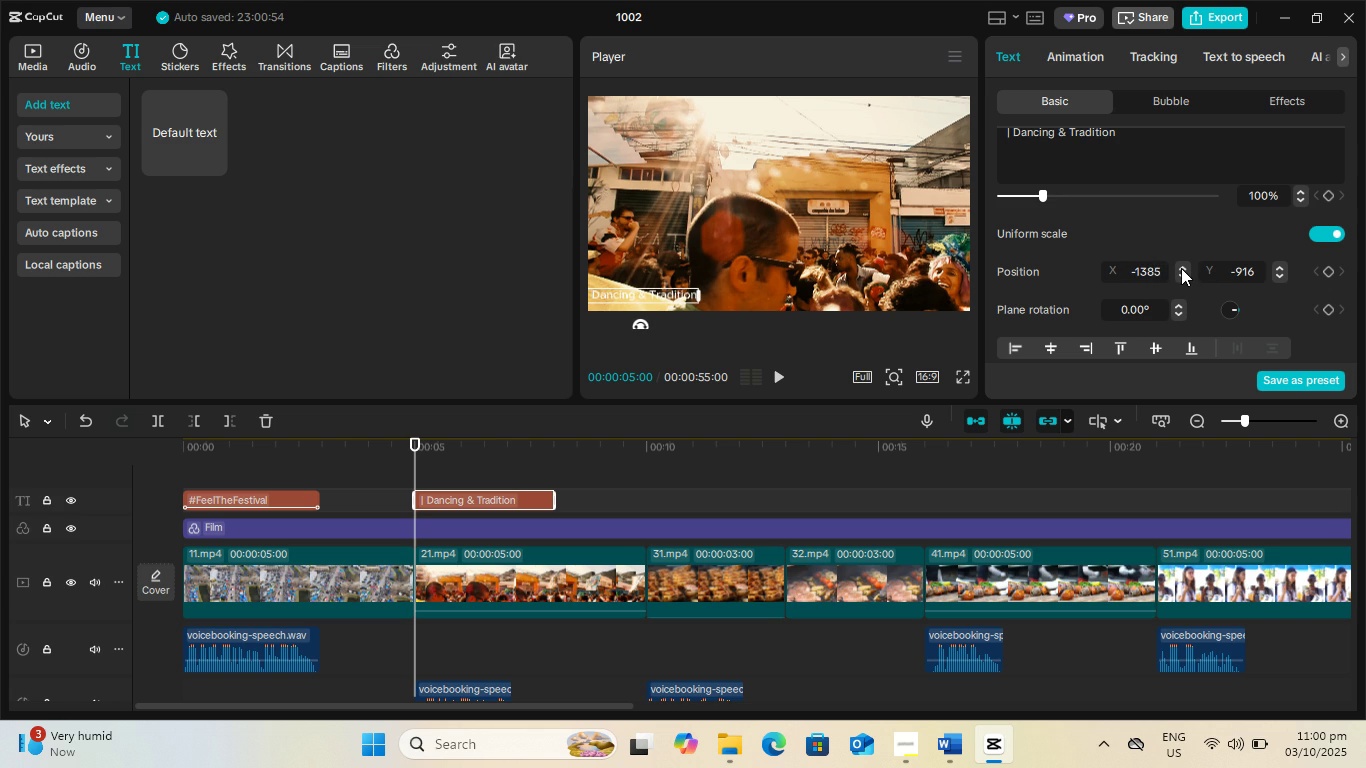 
triple_click([1181, 268])
 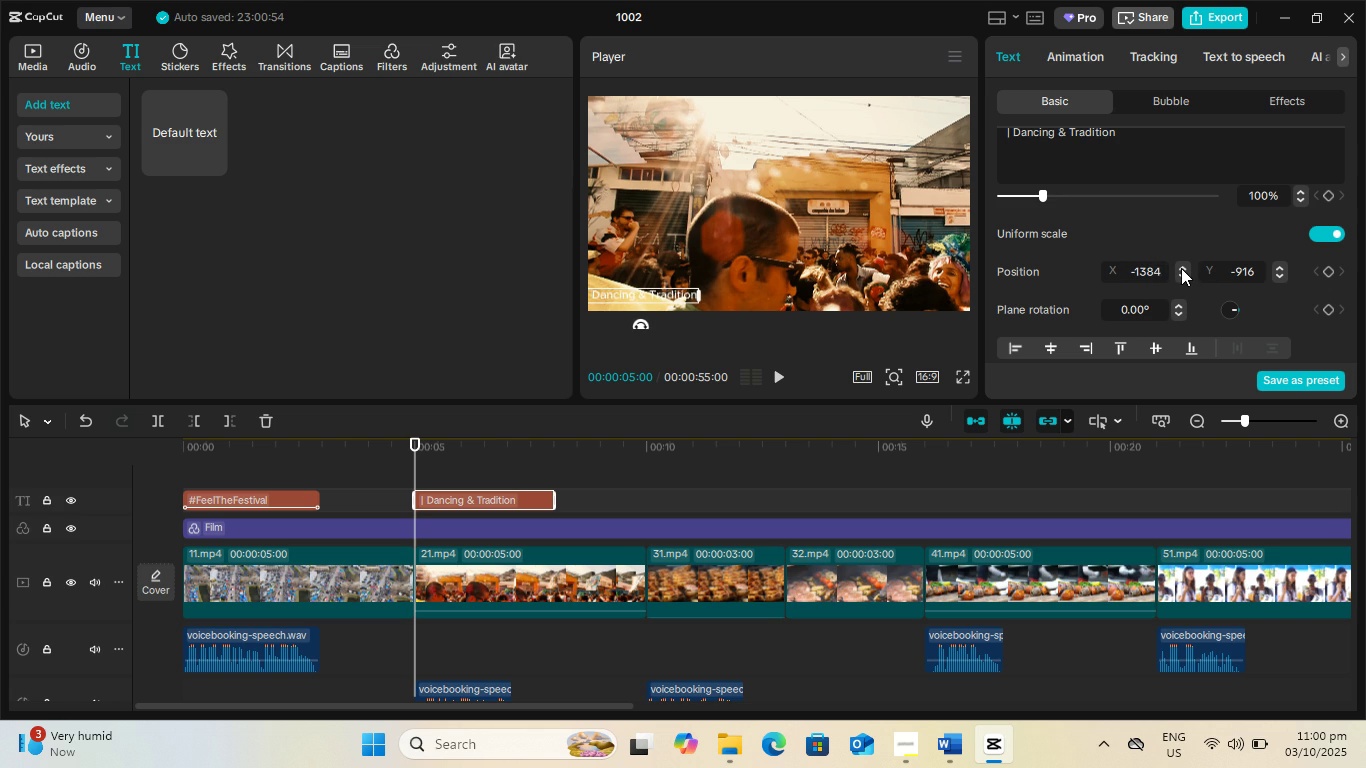 
triple_click([1181, 268])
 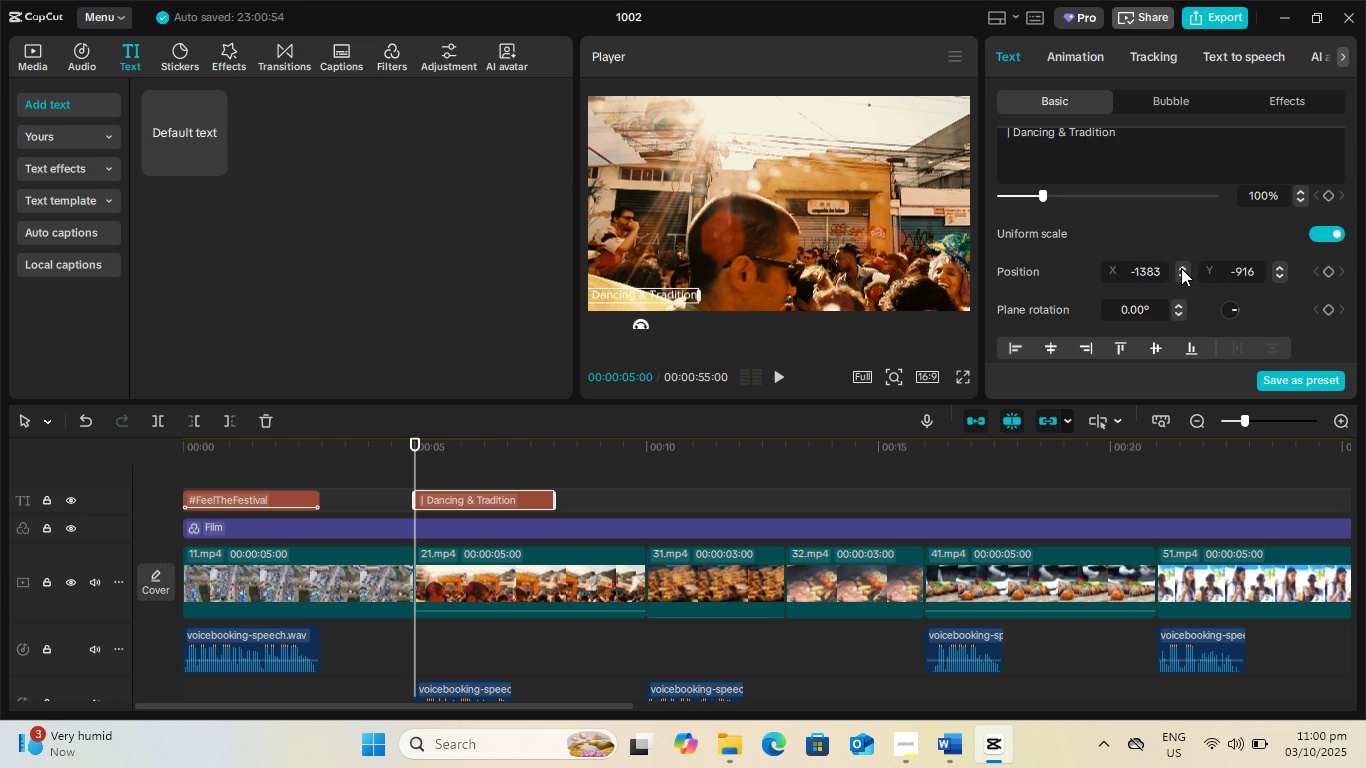 
triple_click([1181, 268])
 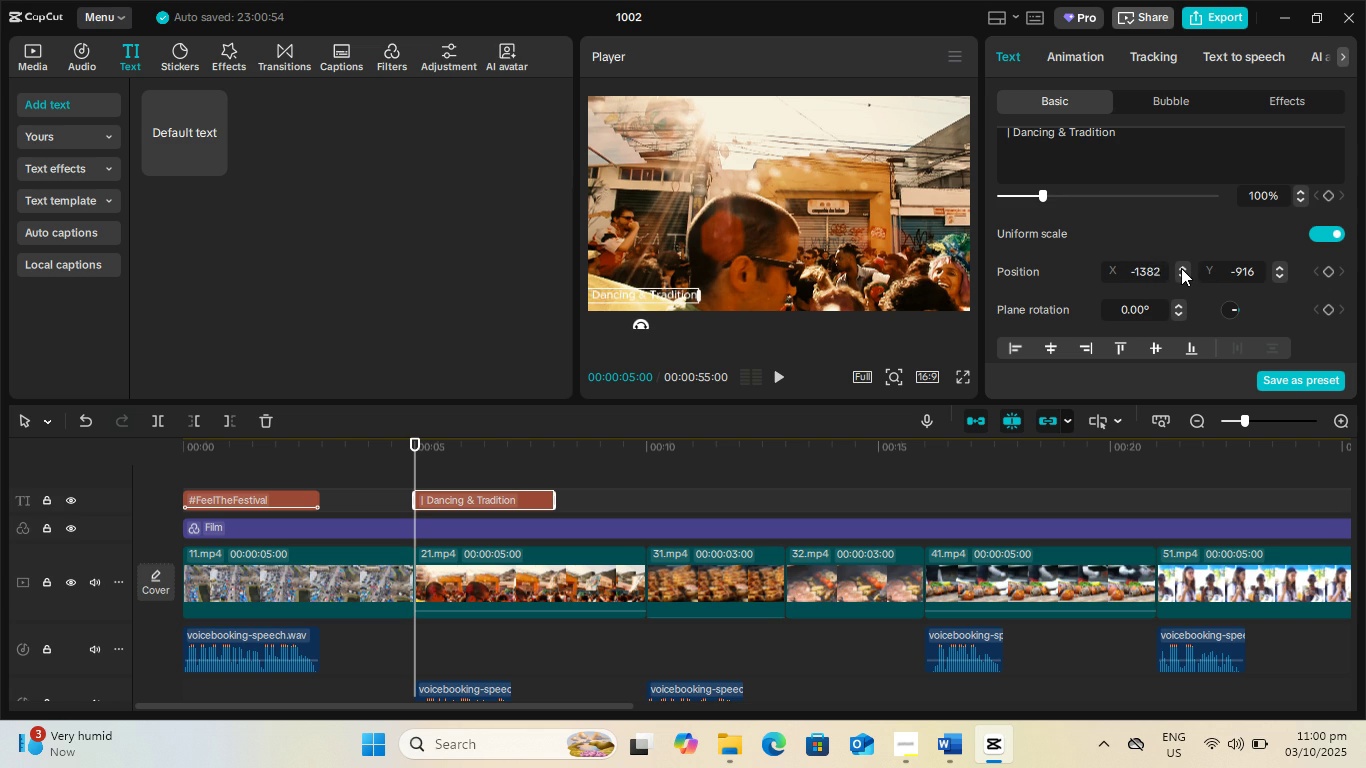 
triple_click([1181, 268])
 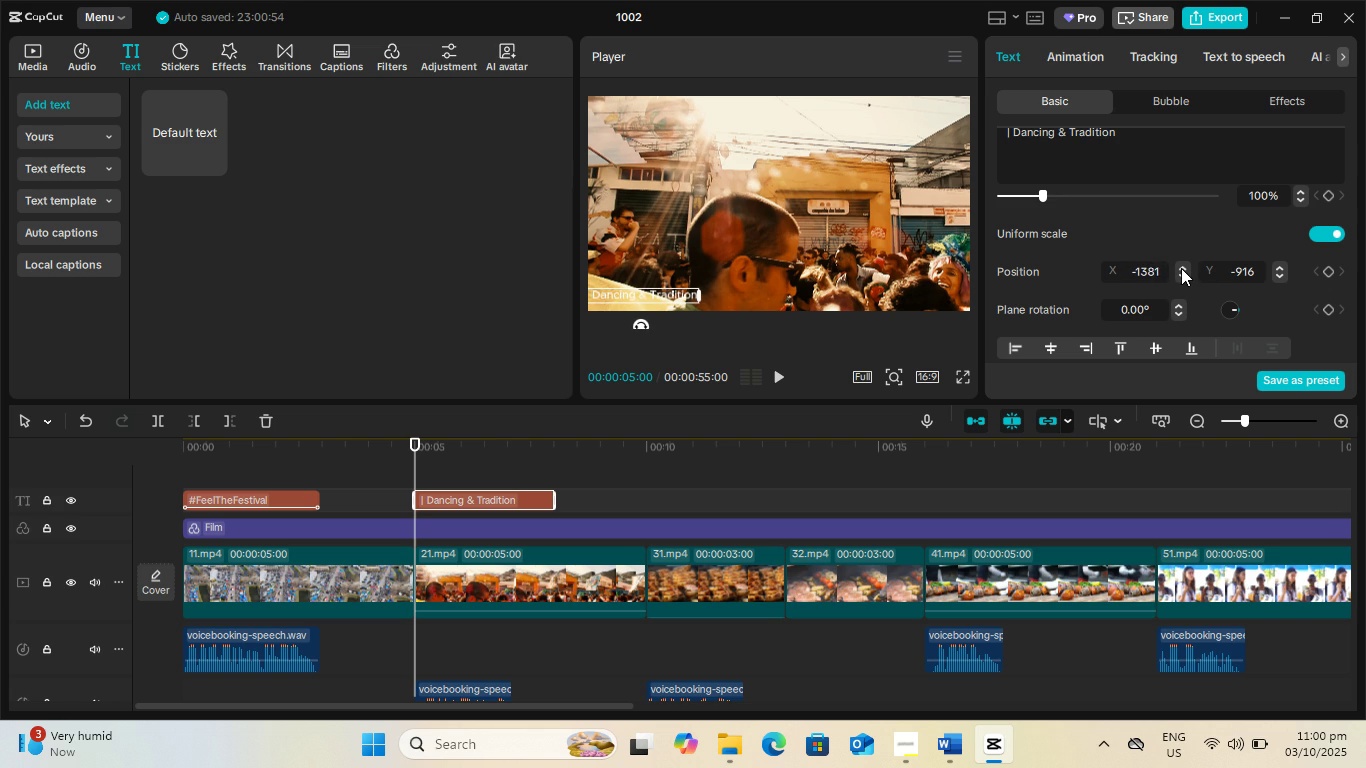 
triple_click([1181, 268])
 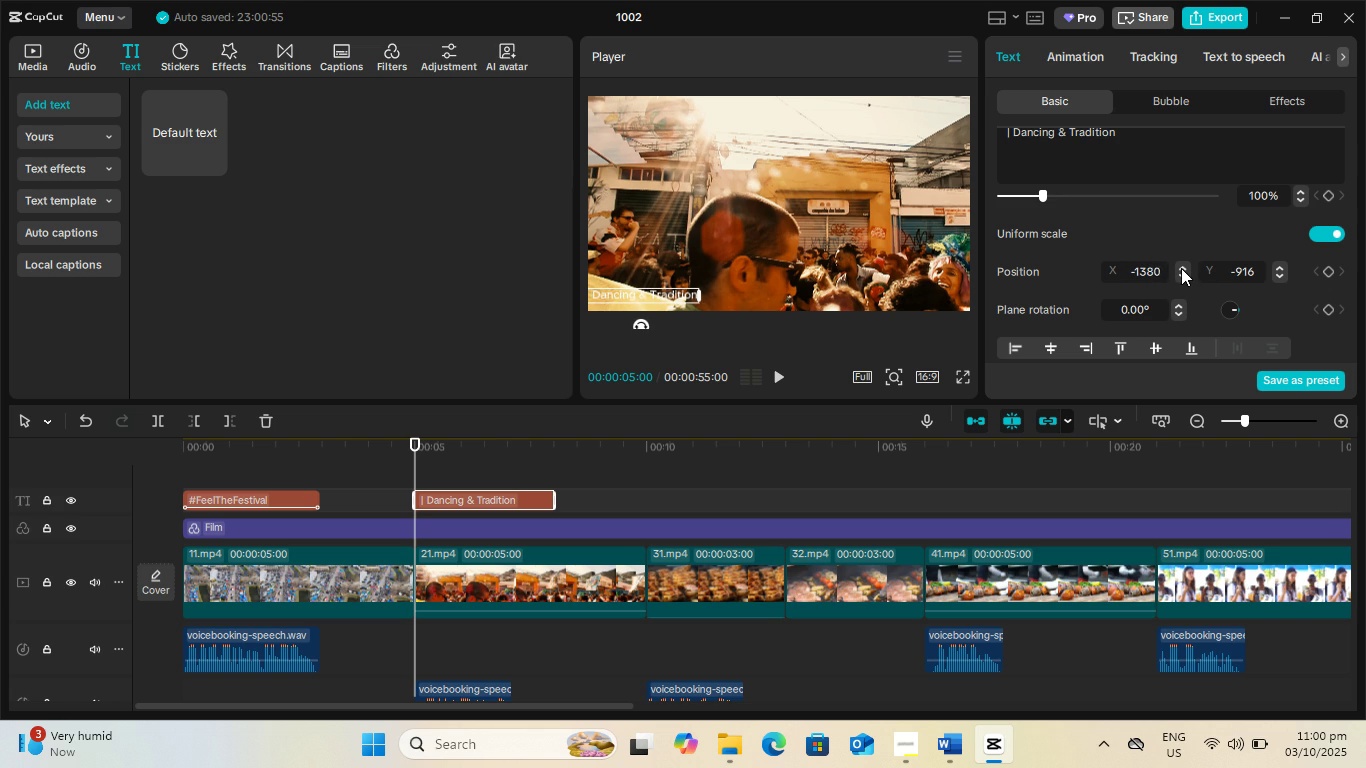 
triple_click([1181, 268])
 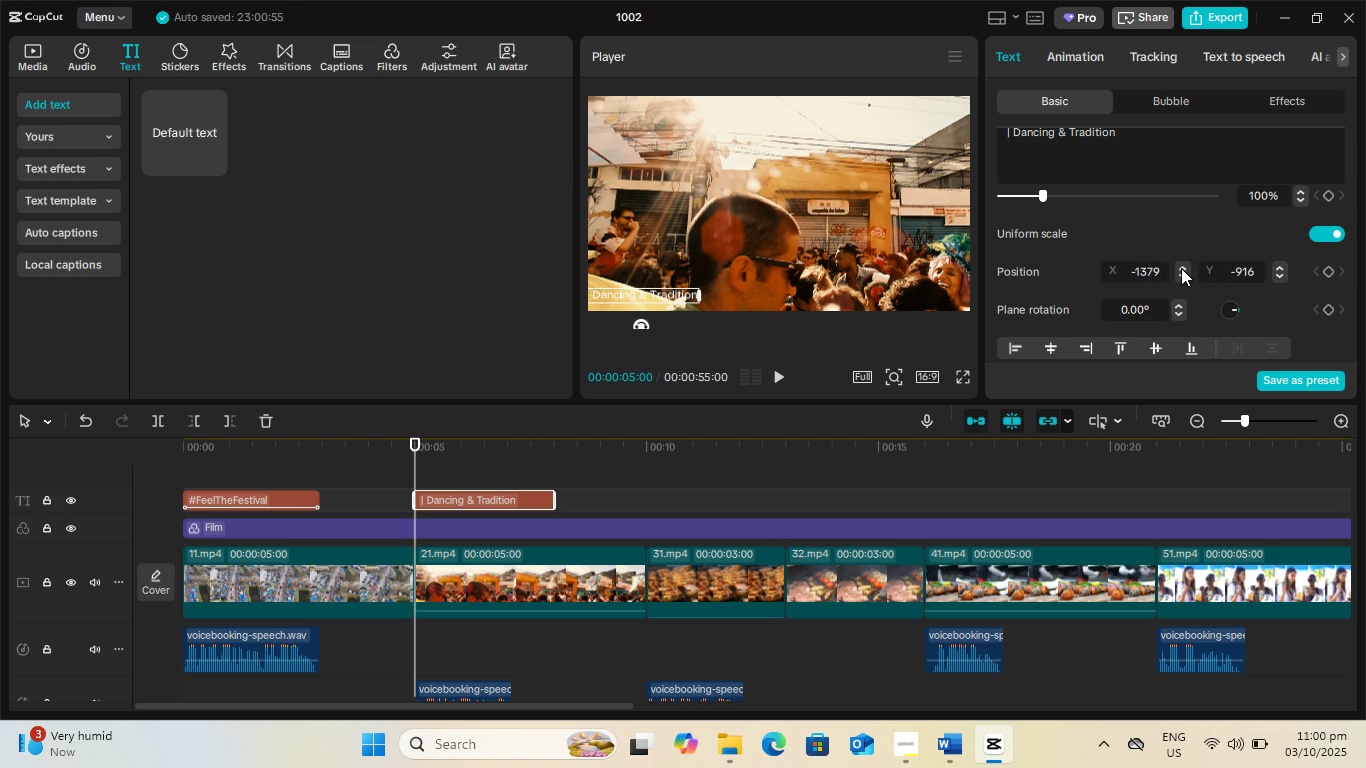 
triple_click([1181, 268])